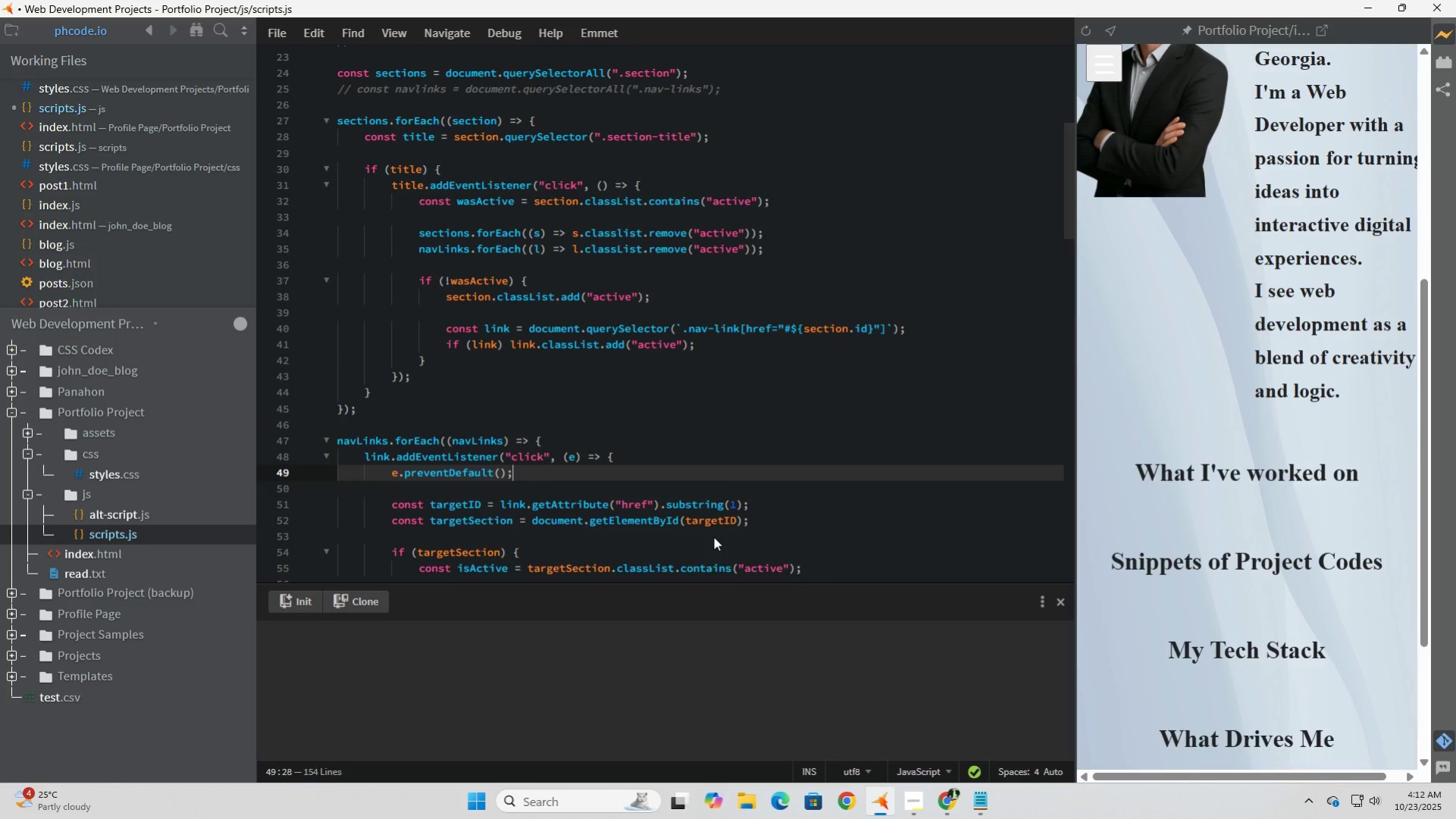 
wait(12.37)
 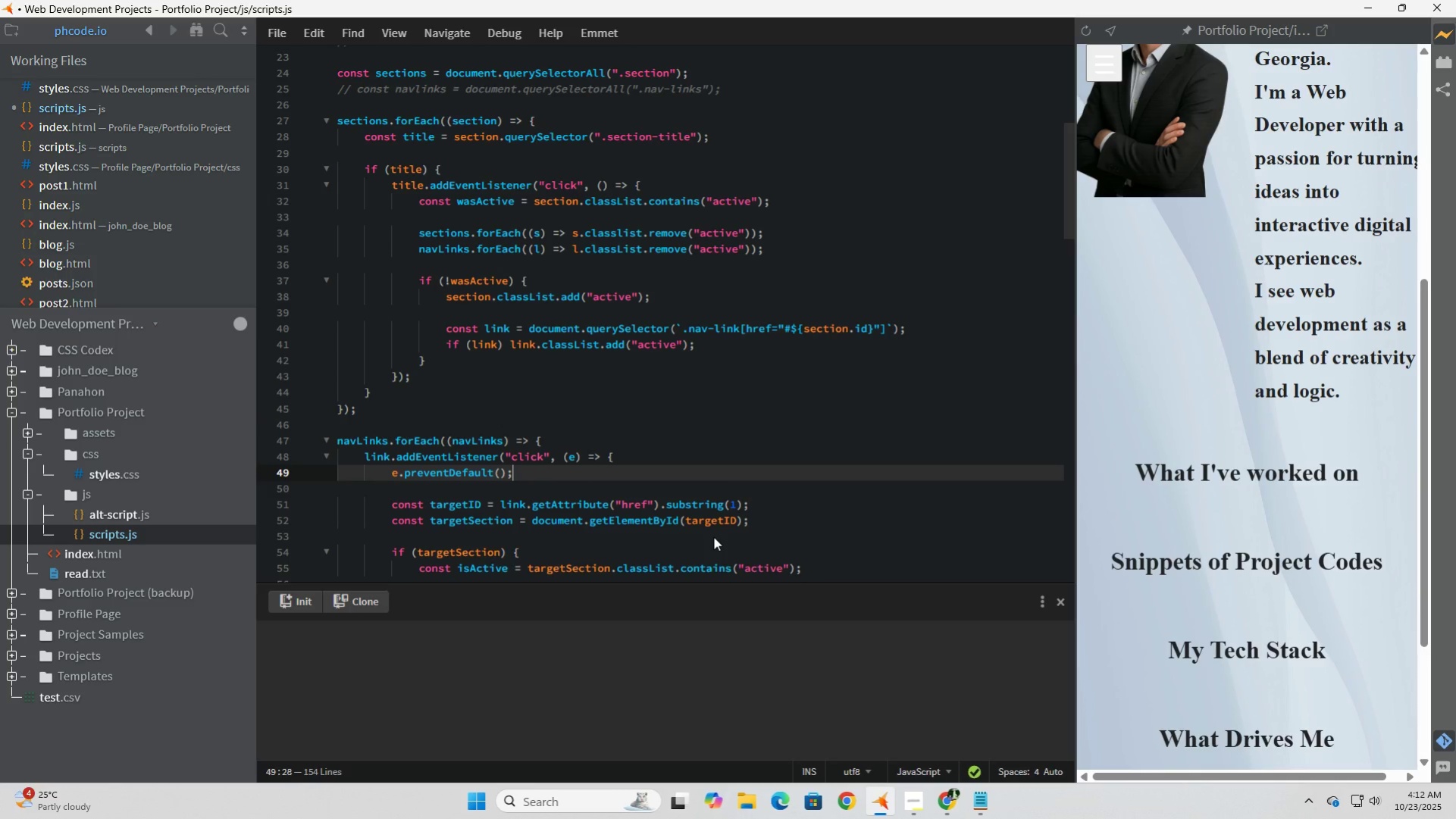 
key(ArrowDown)
 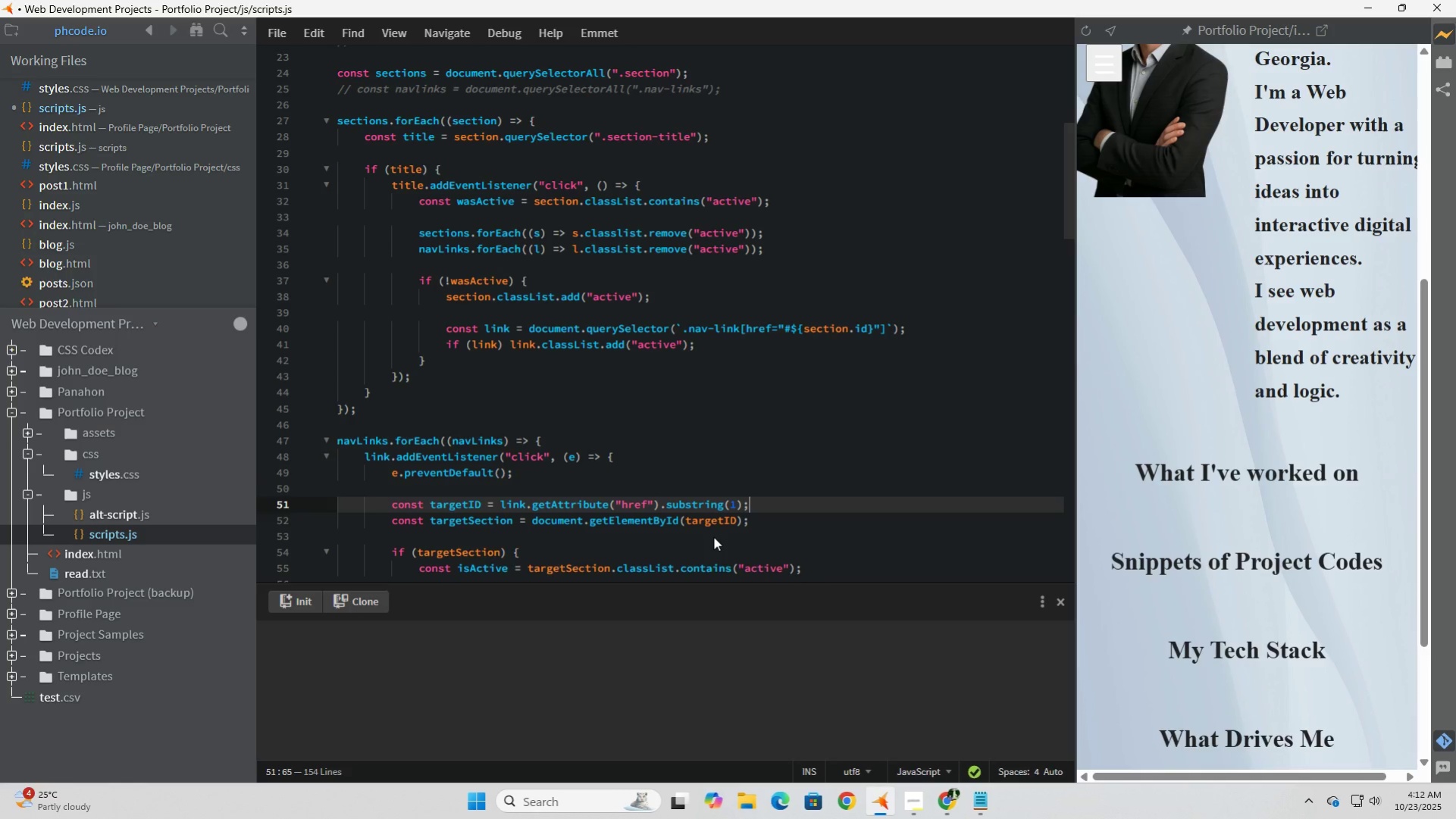 
key(ArrowDown)
 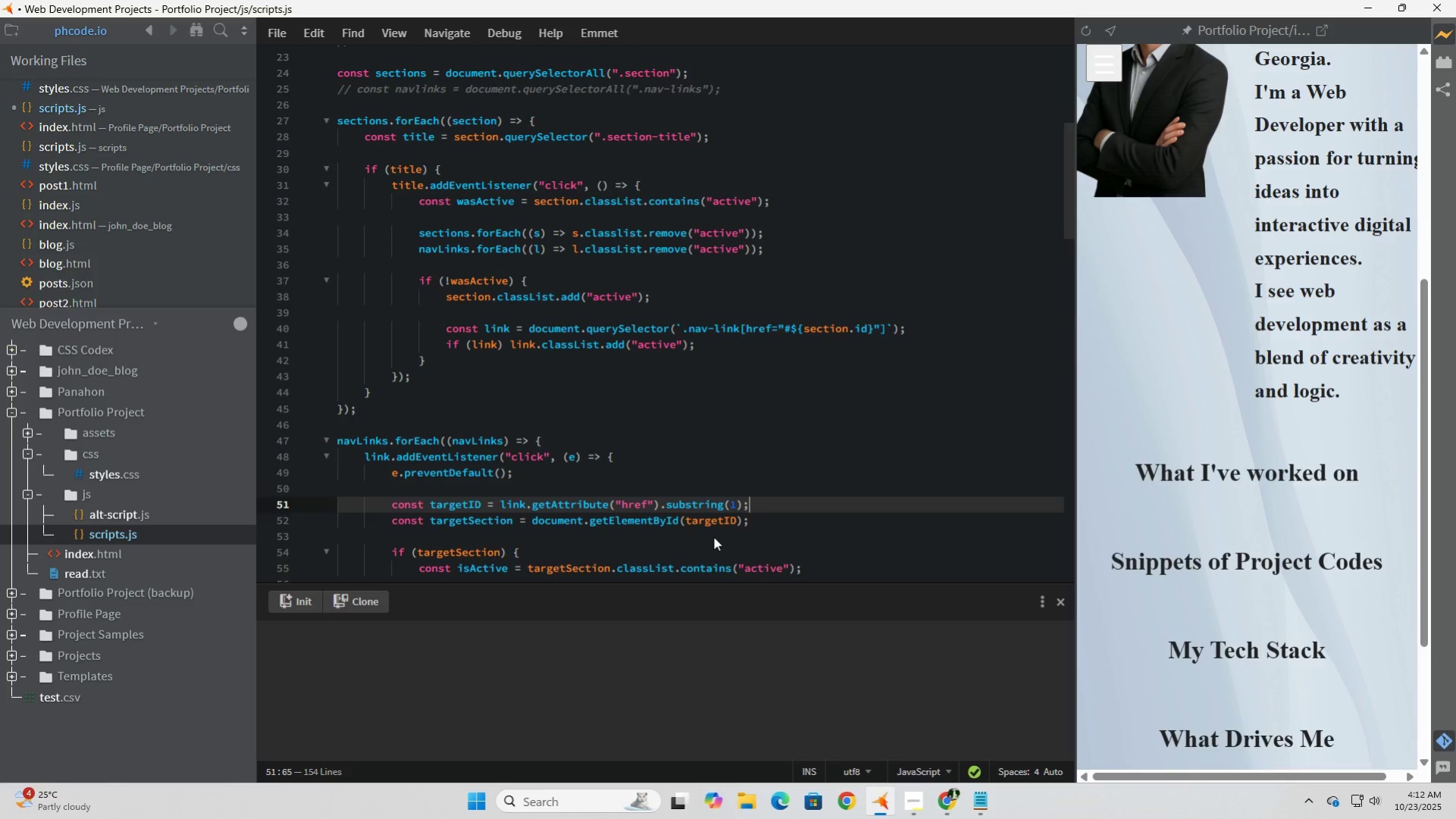 
key(ArrowDown)
 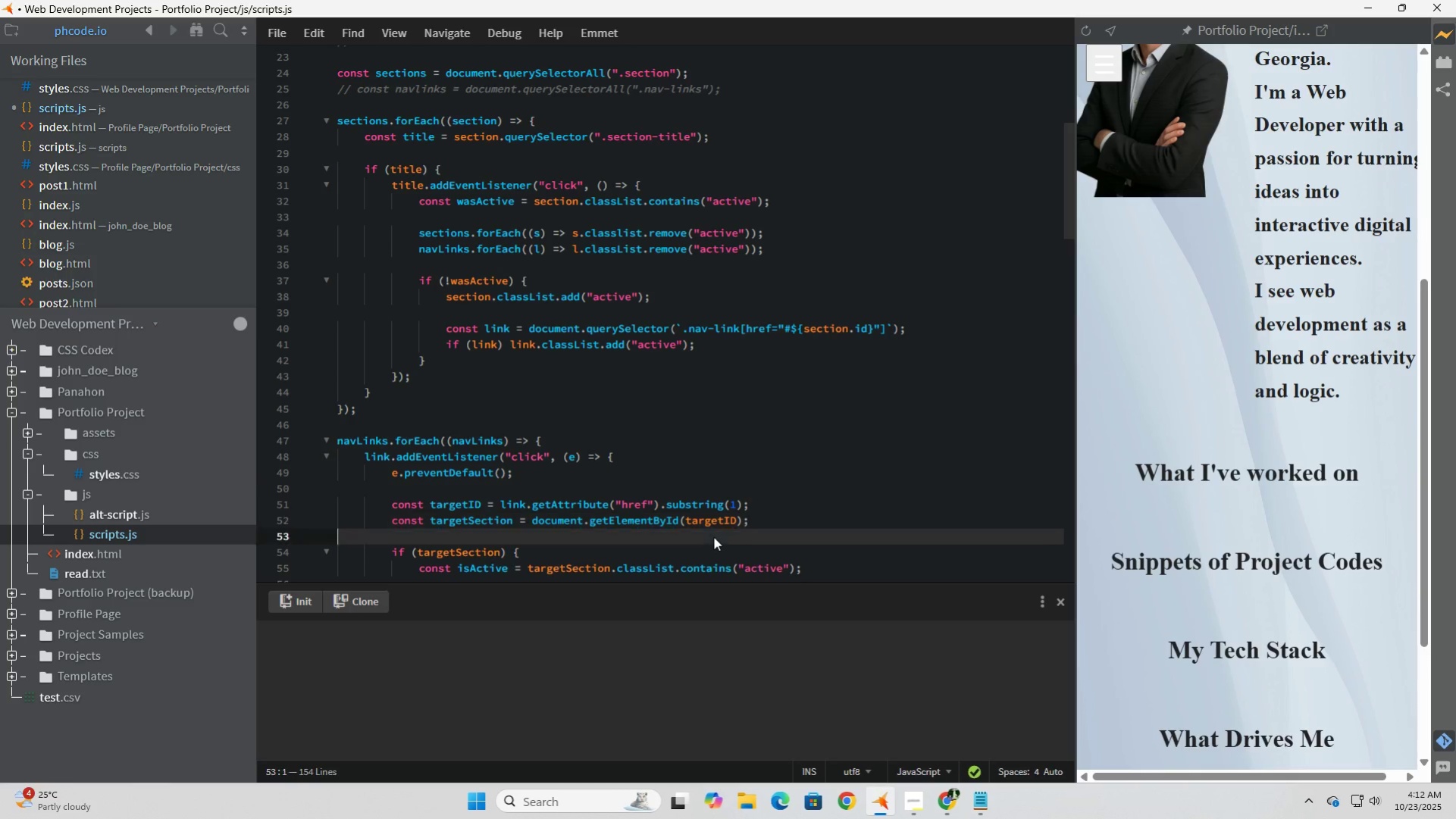 
key(ArrowDown)
 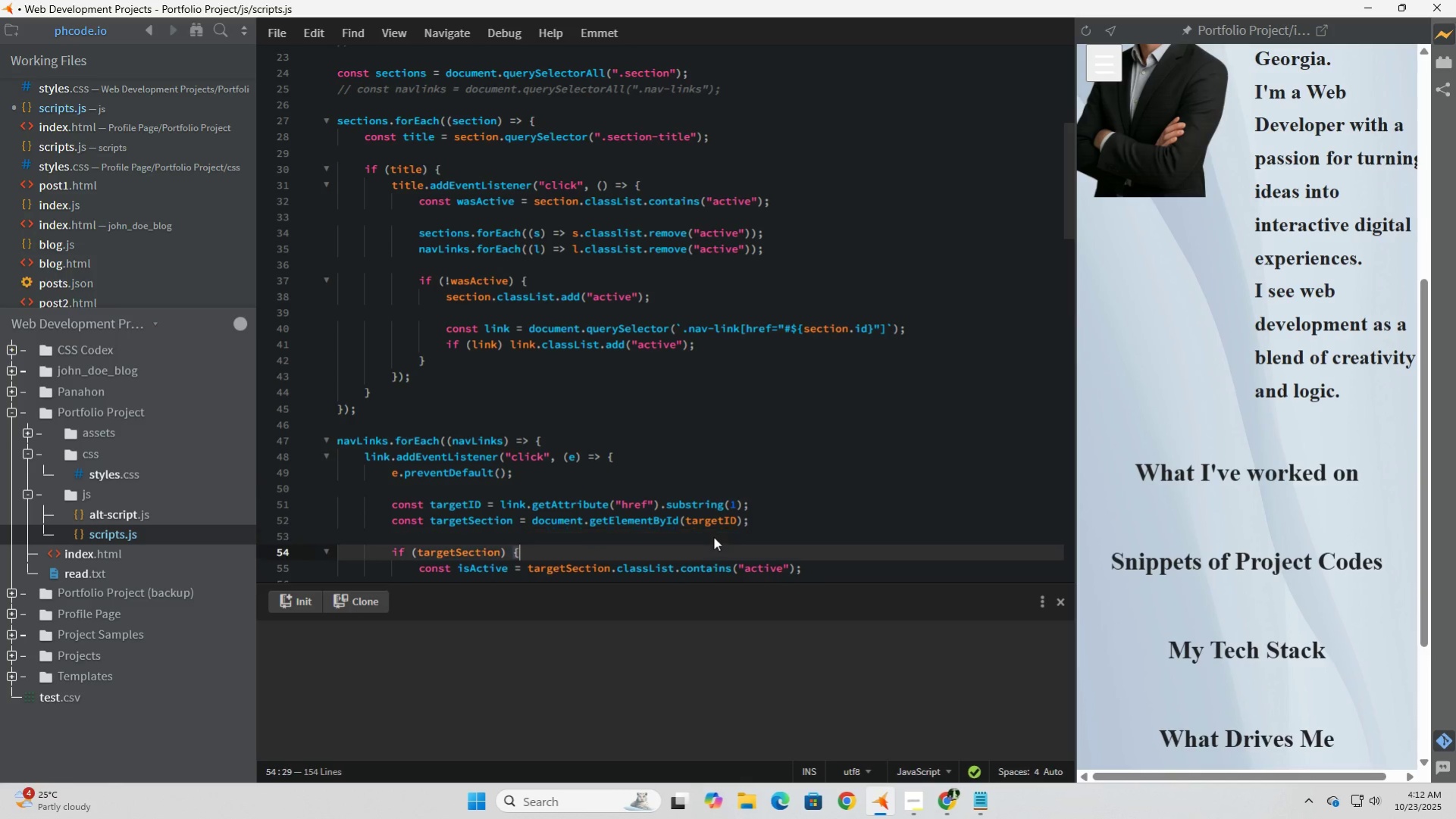 
hold_key(key=ArrowDown, duration=0.74)
 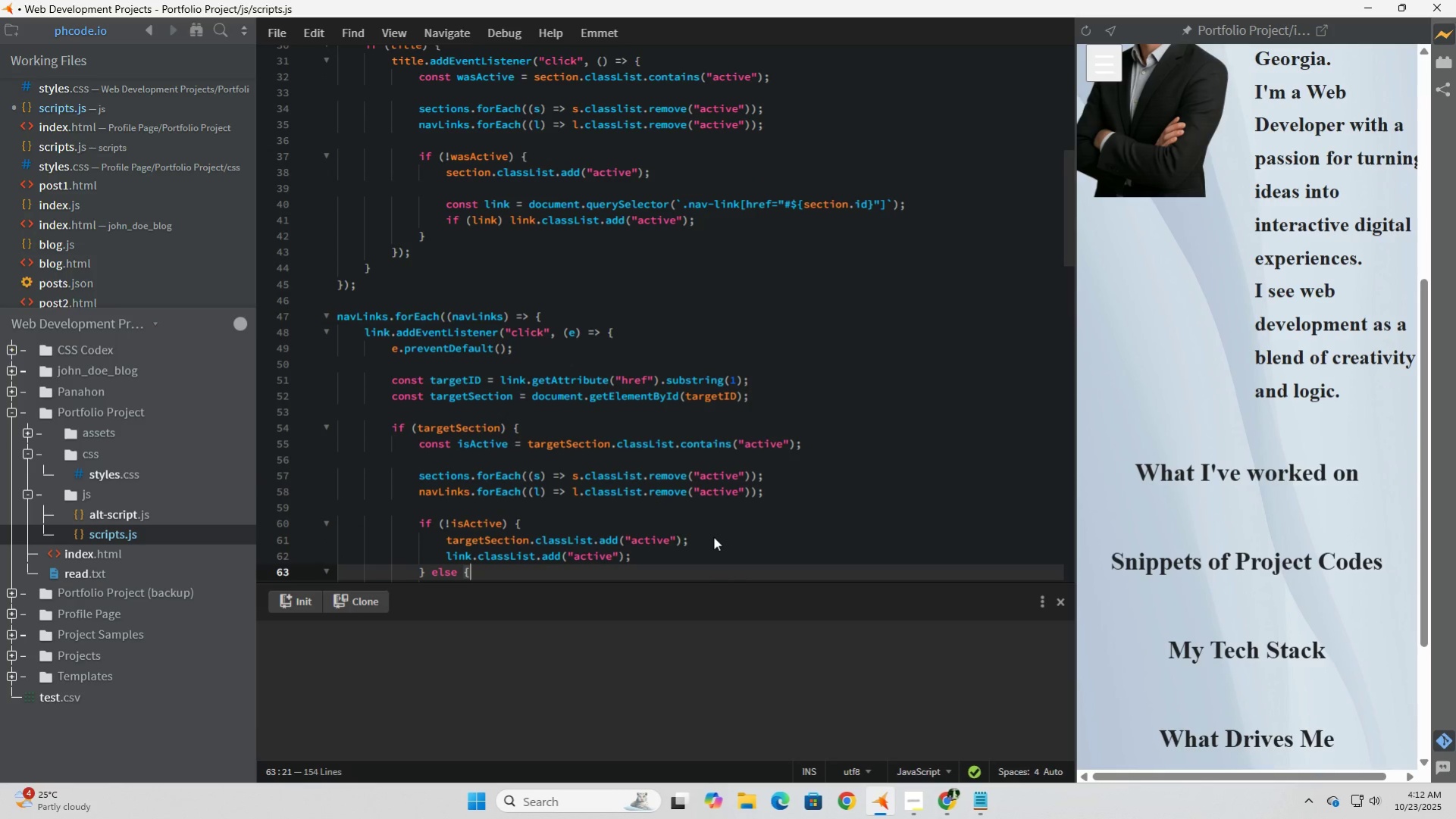 
key(ArrowDown)
 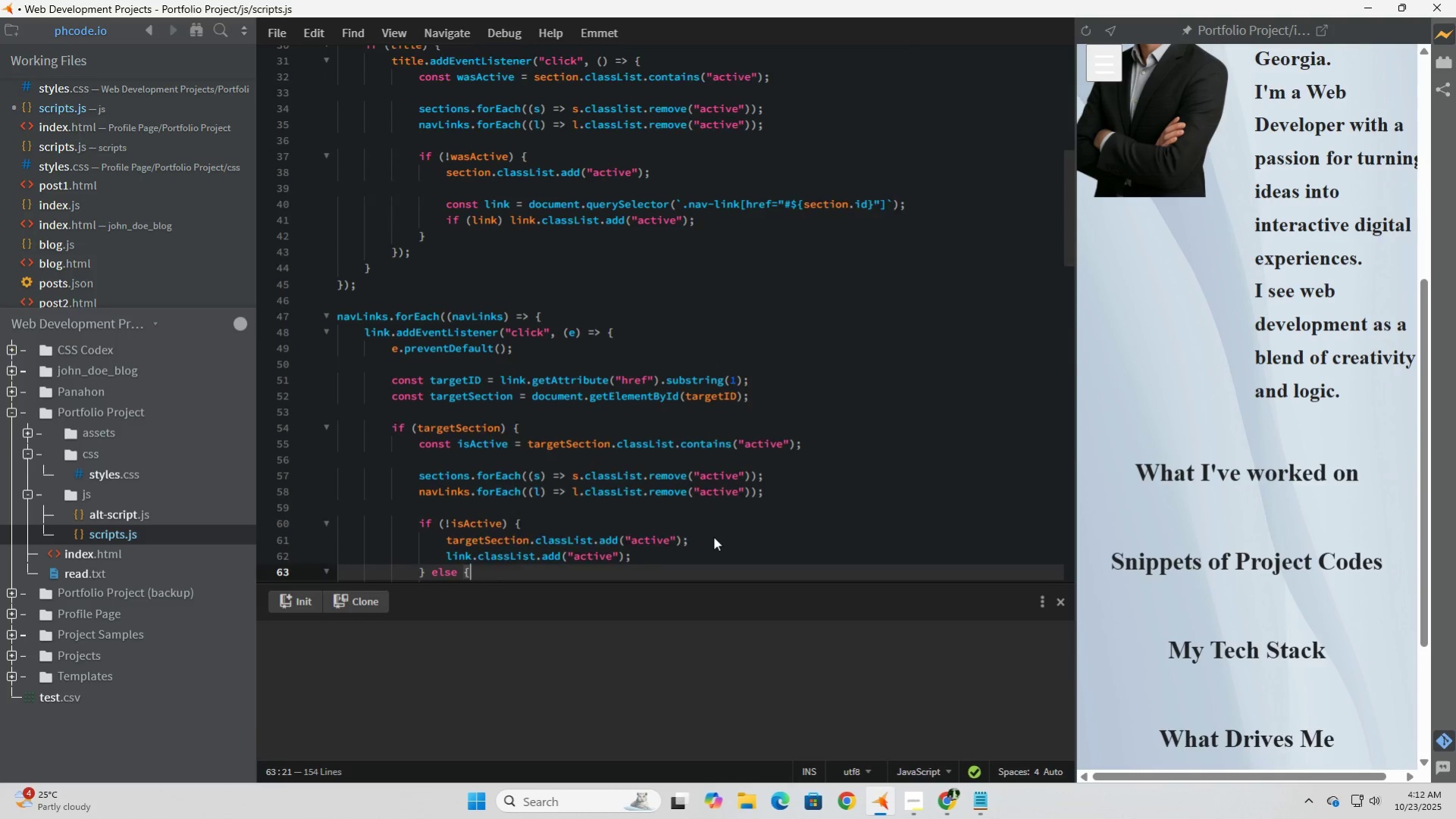 
key(ArrowDown)
 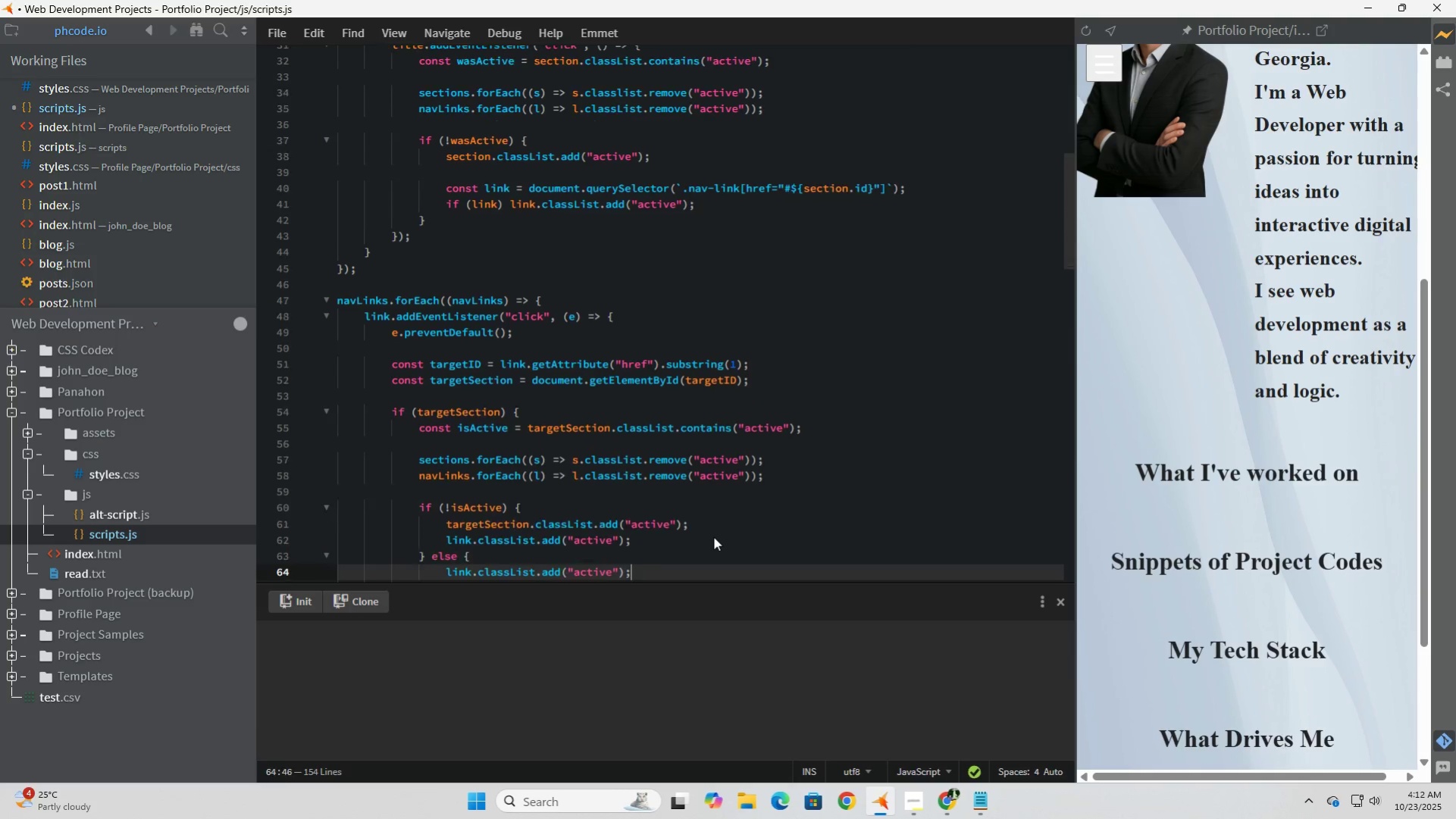 
key(ArrowDown)
 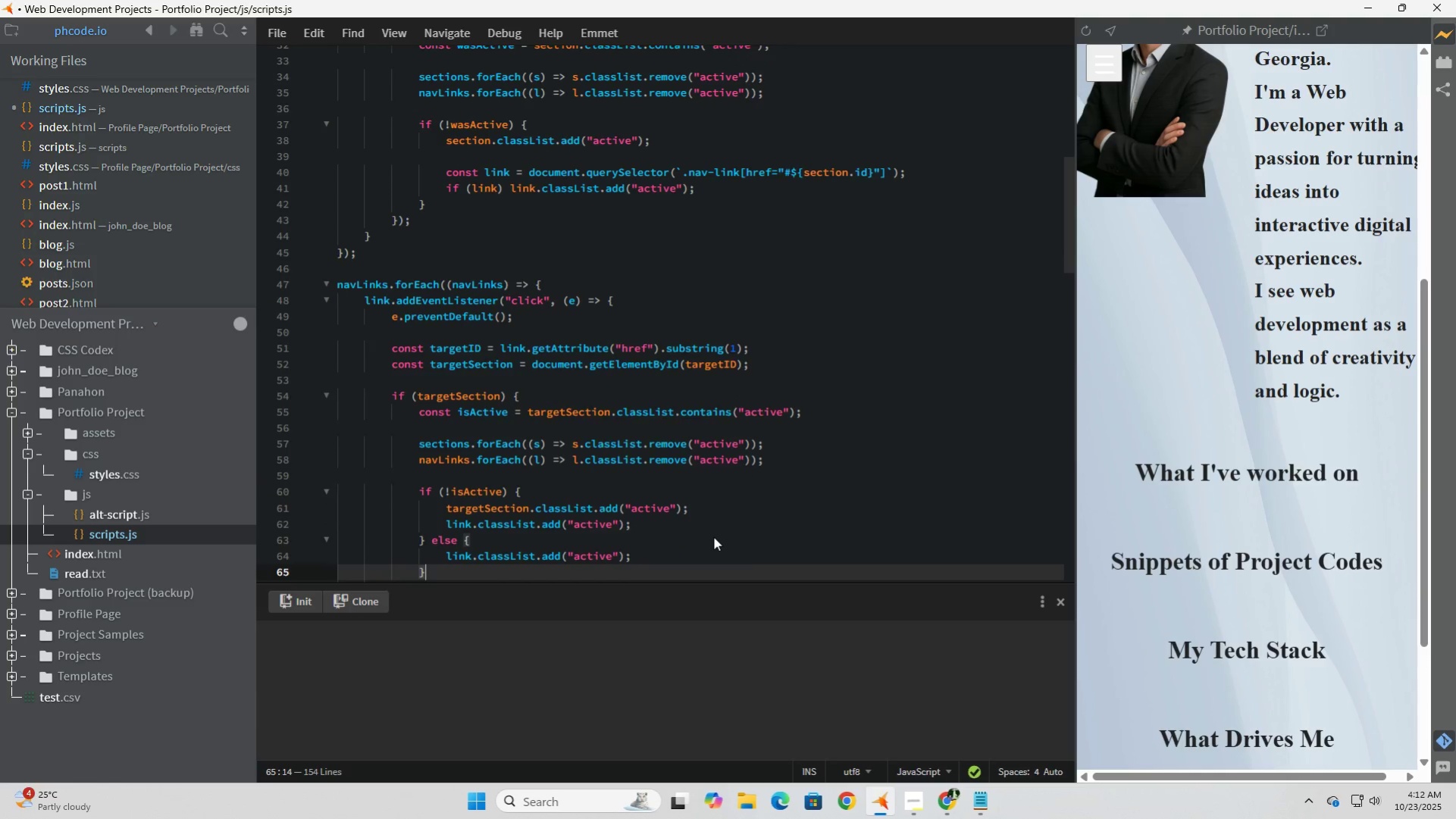 
key(ArrowDown)
 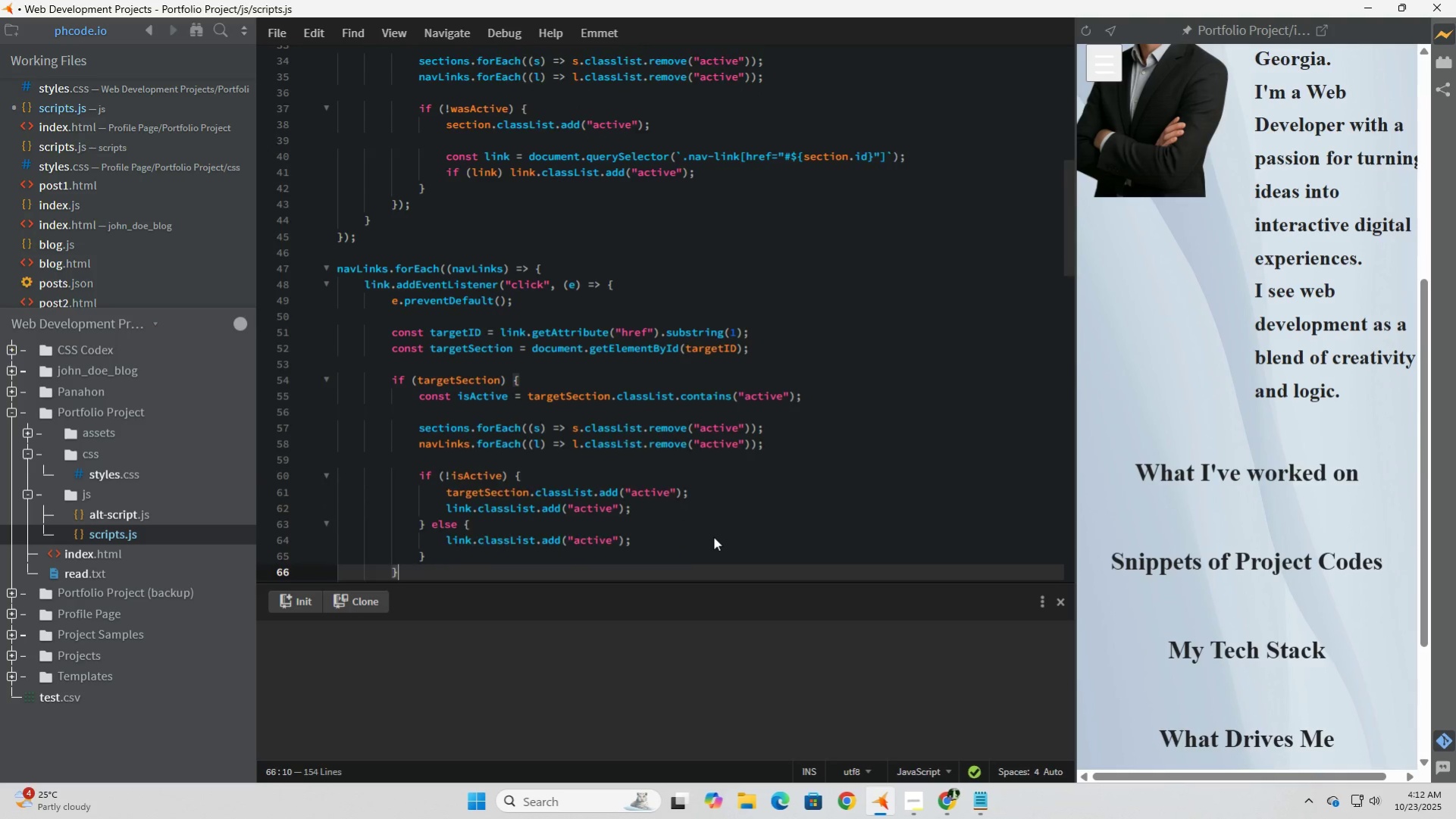 
key(ArrowDown)
 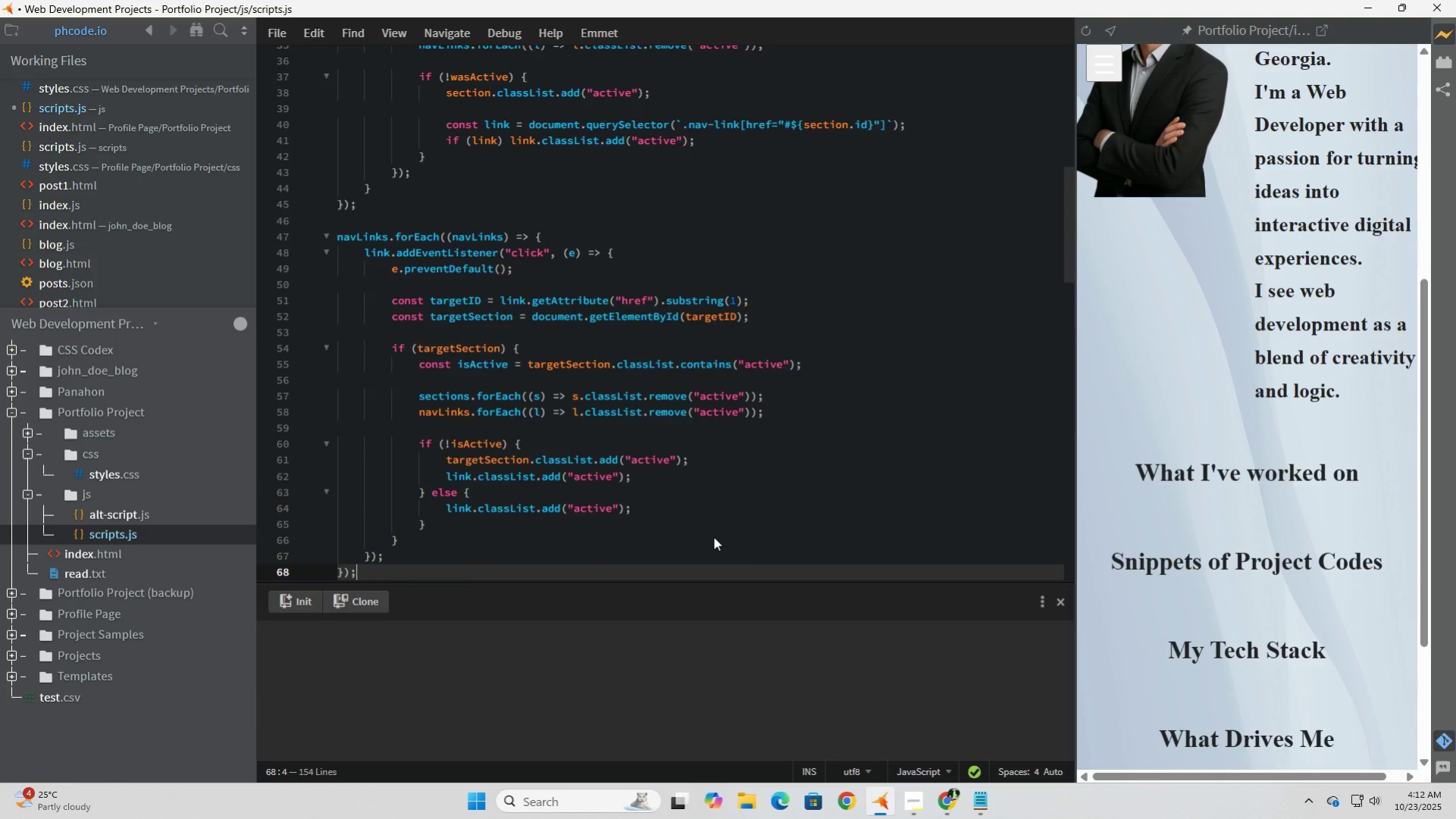 
key(ArrowDown)
 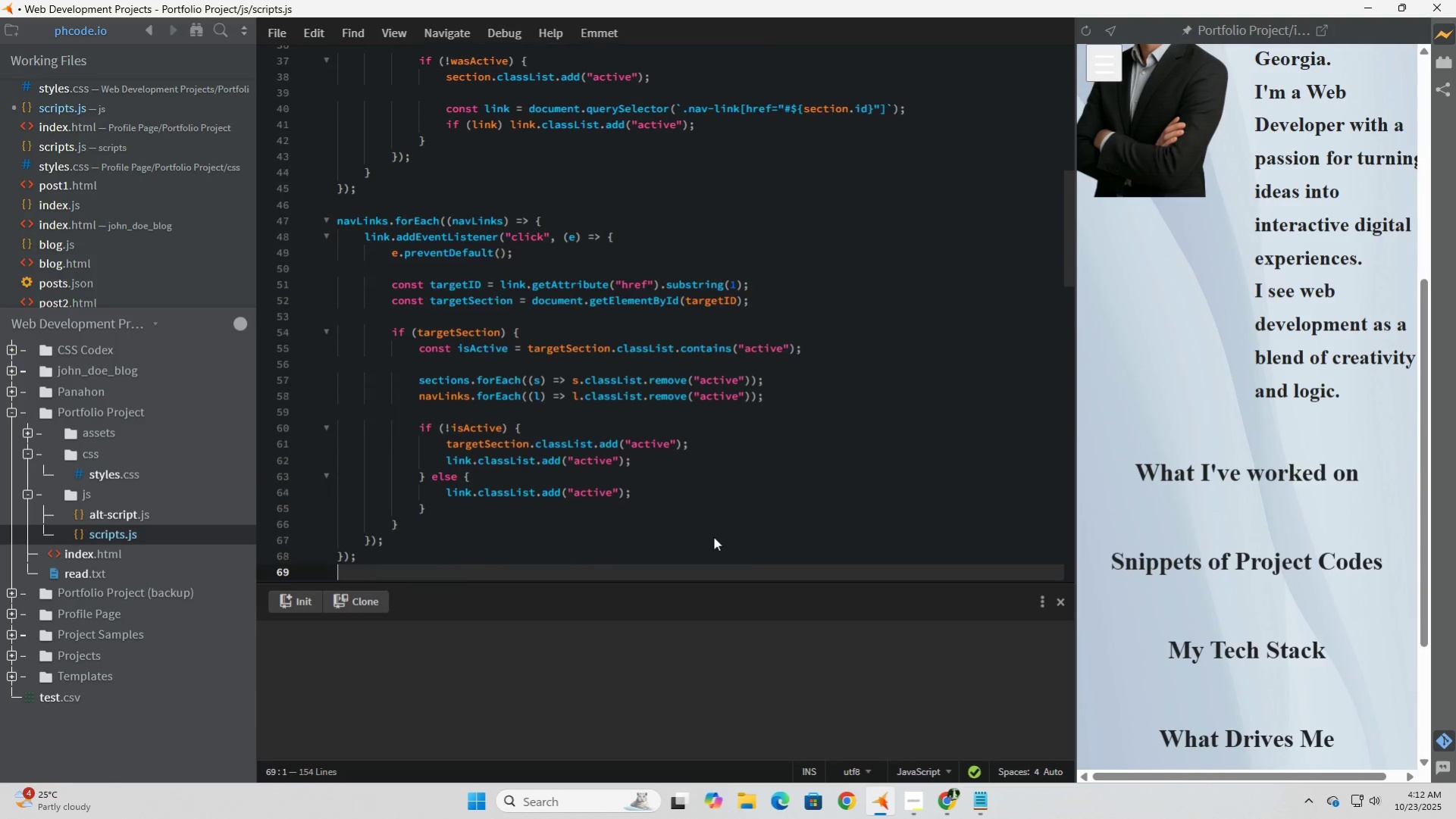 
key(ArrowDown)
 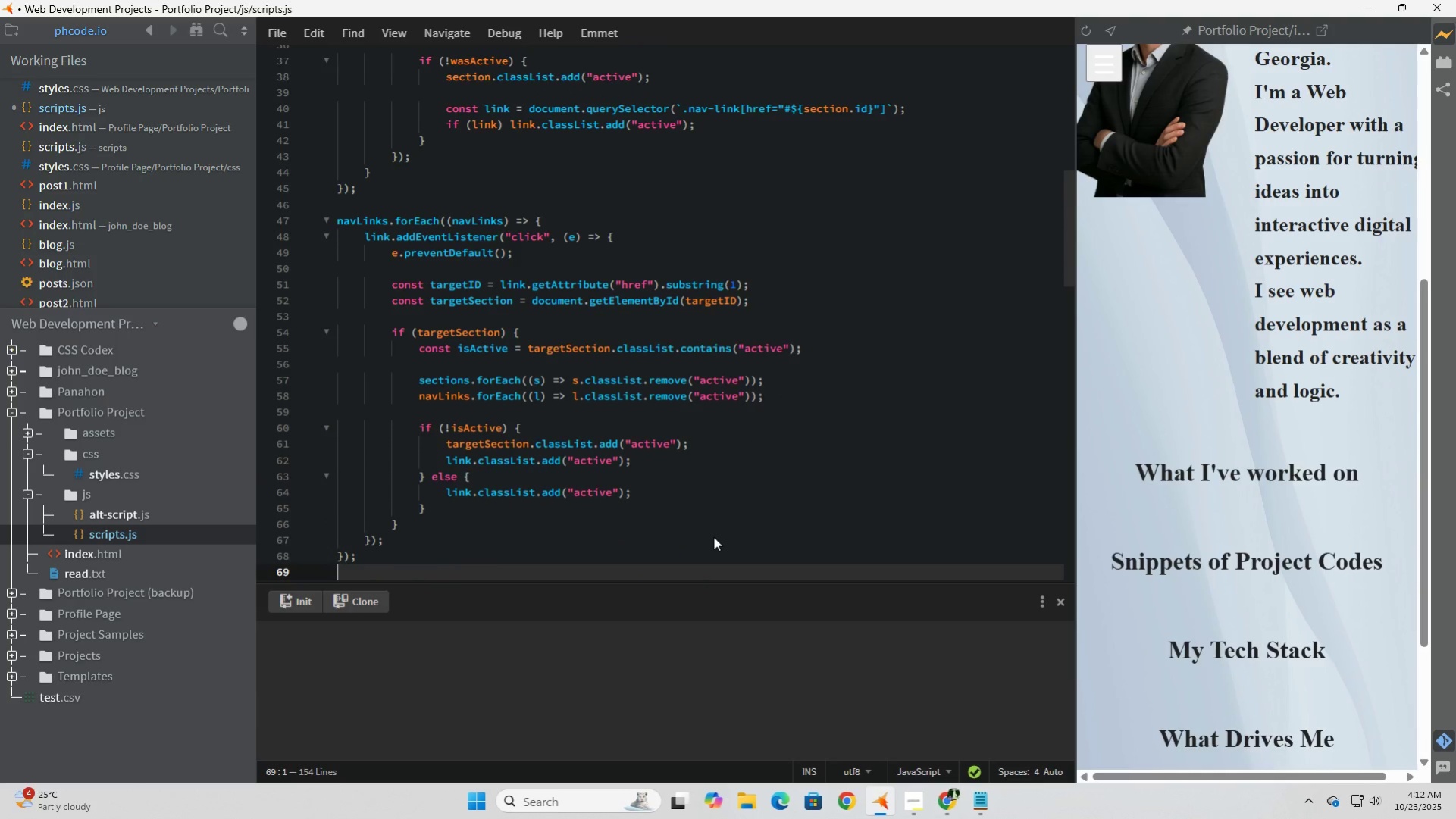 
key(ArrowDown)